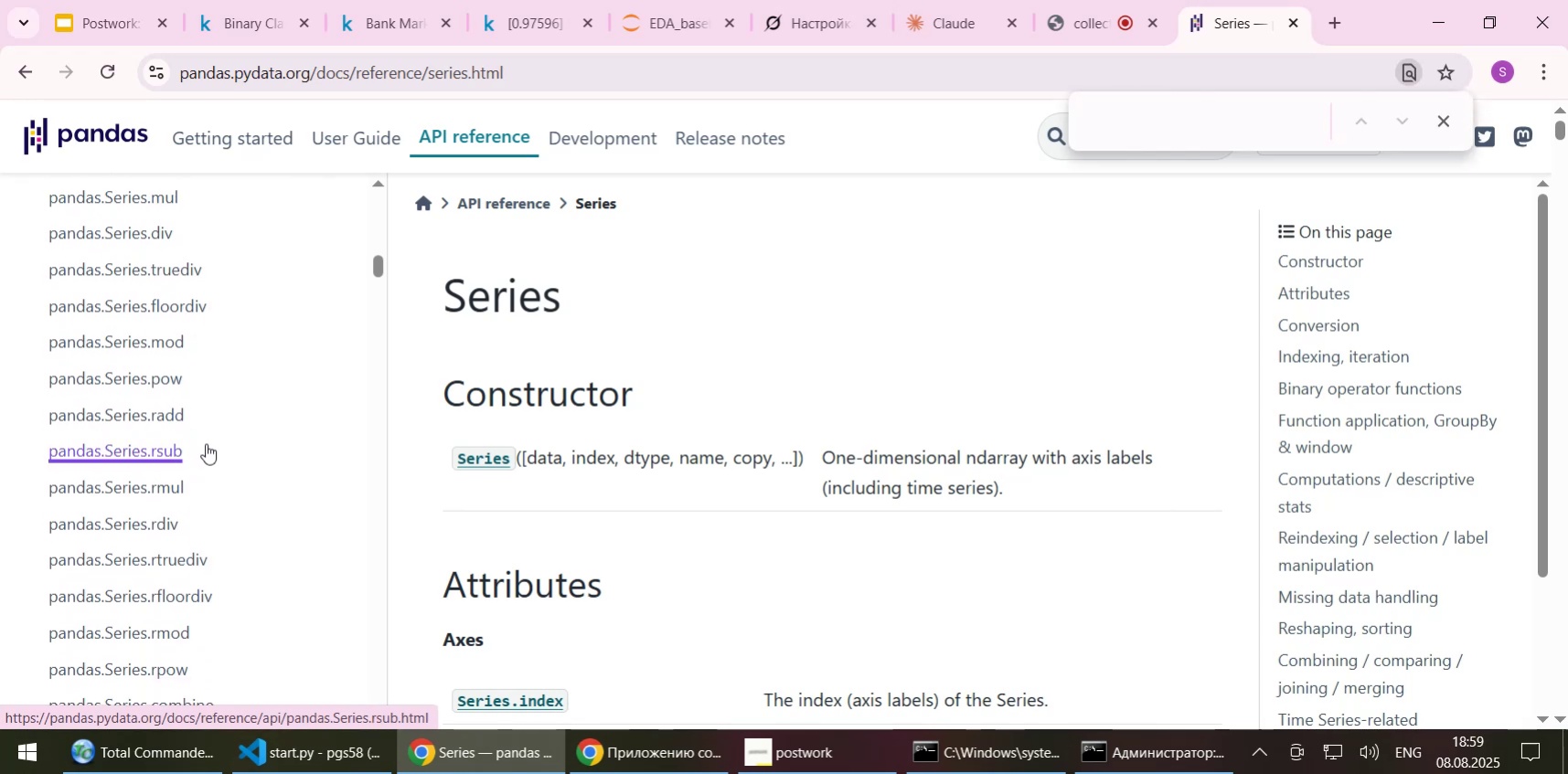 
type(nlarge)
 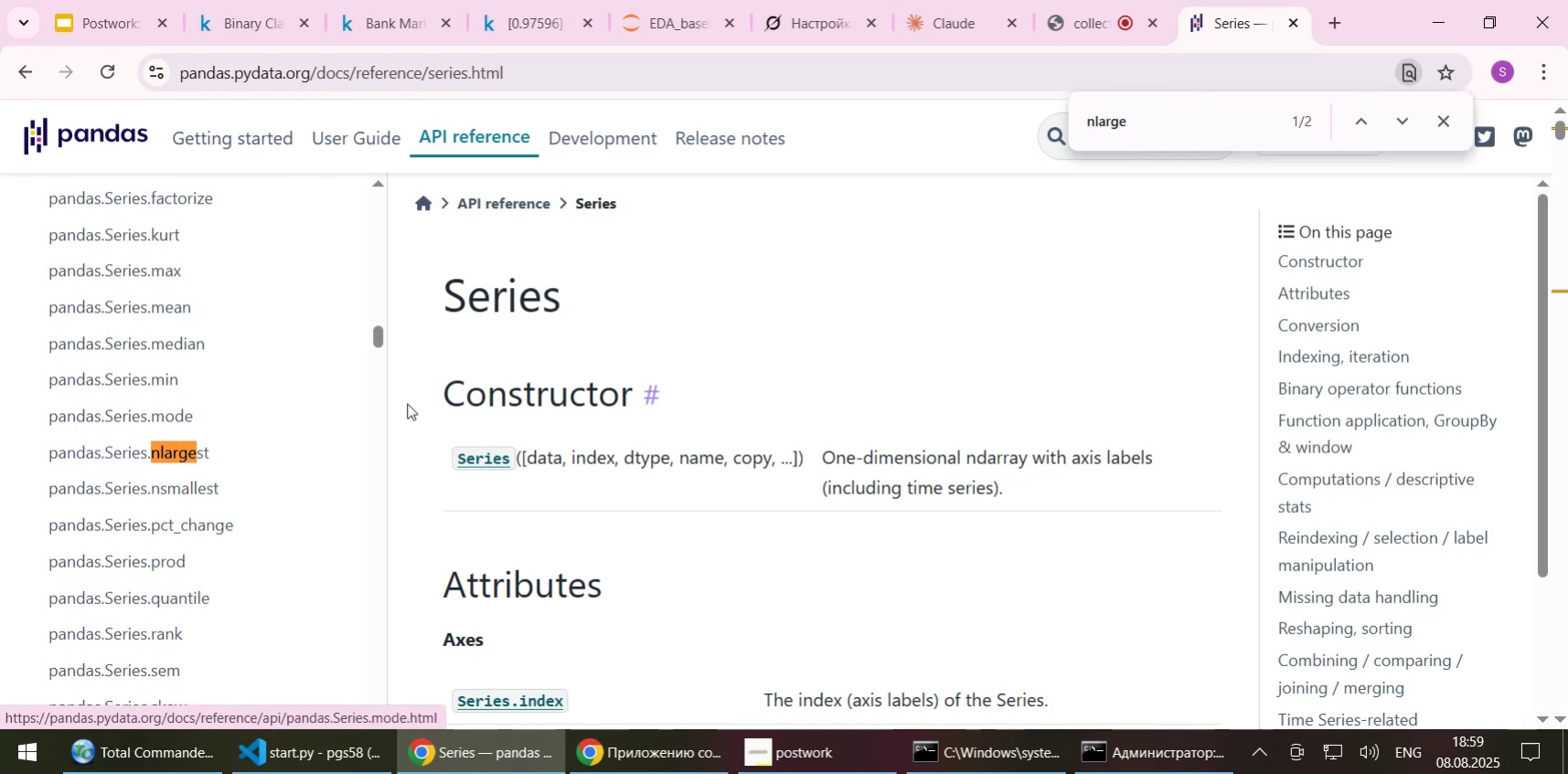 
left_click([154, 438])
 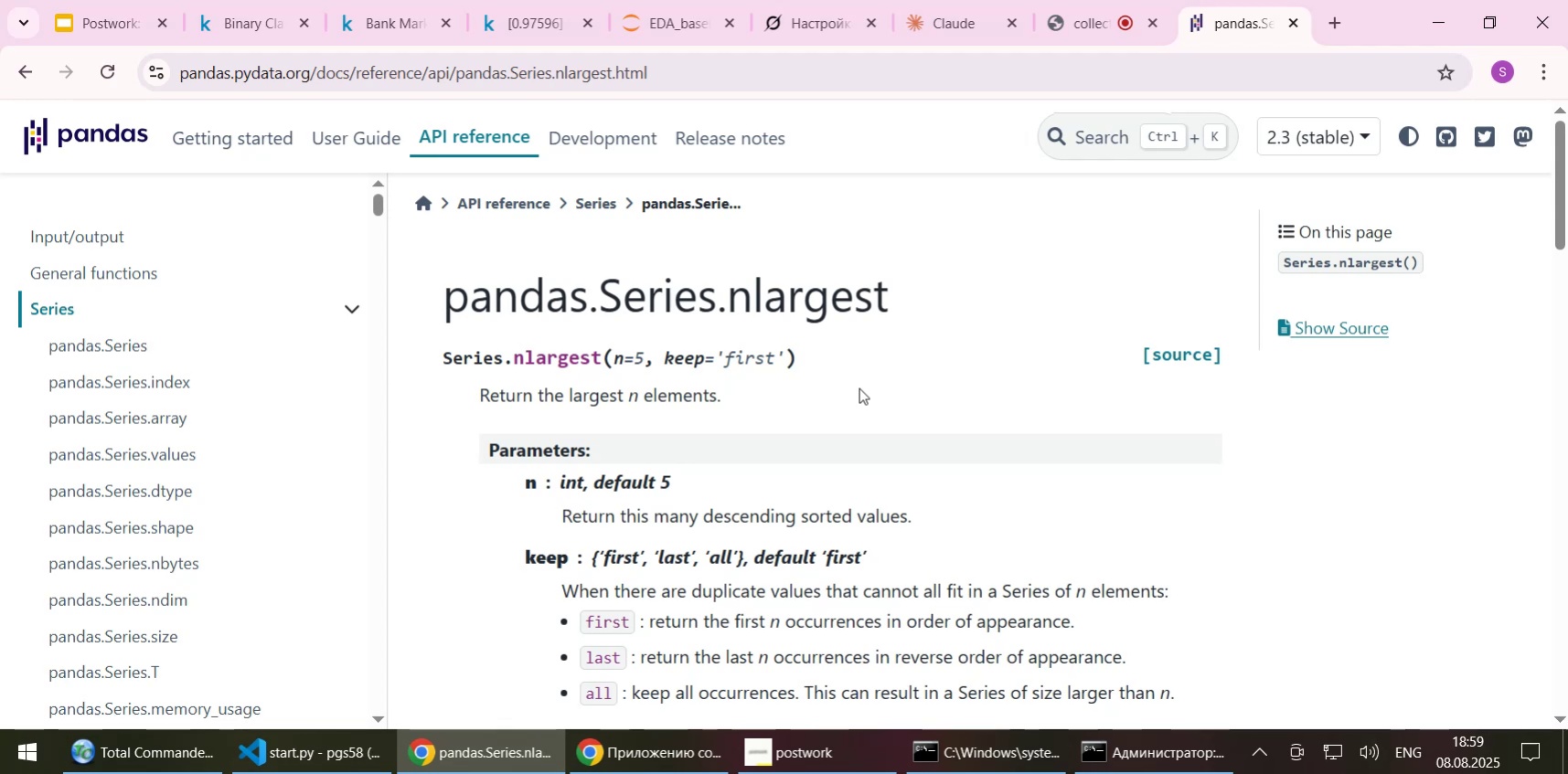 
wait(9.35)
 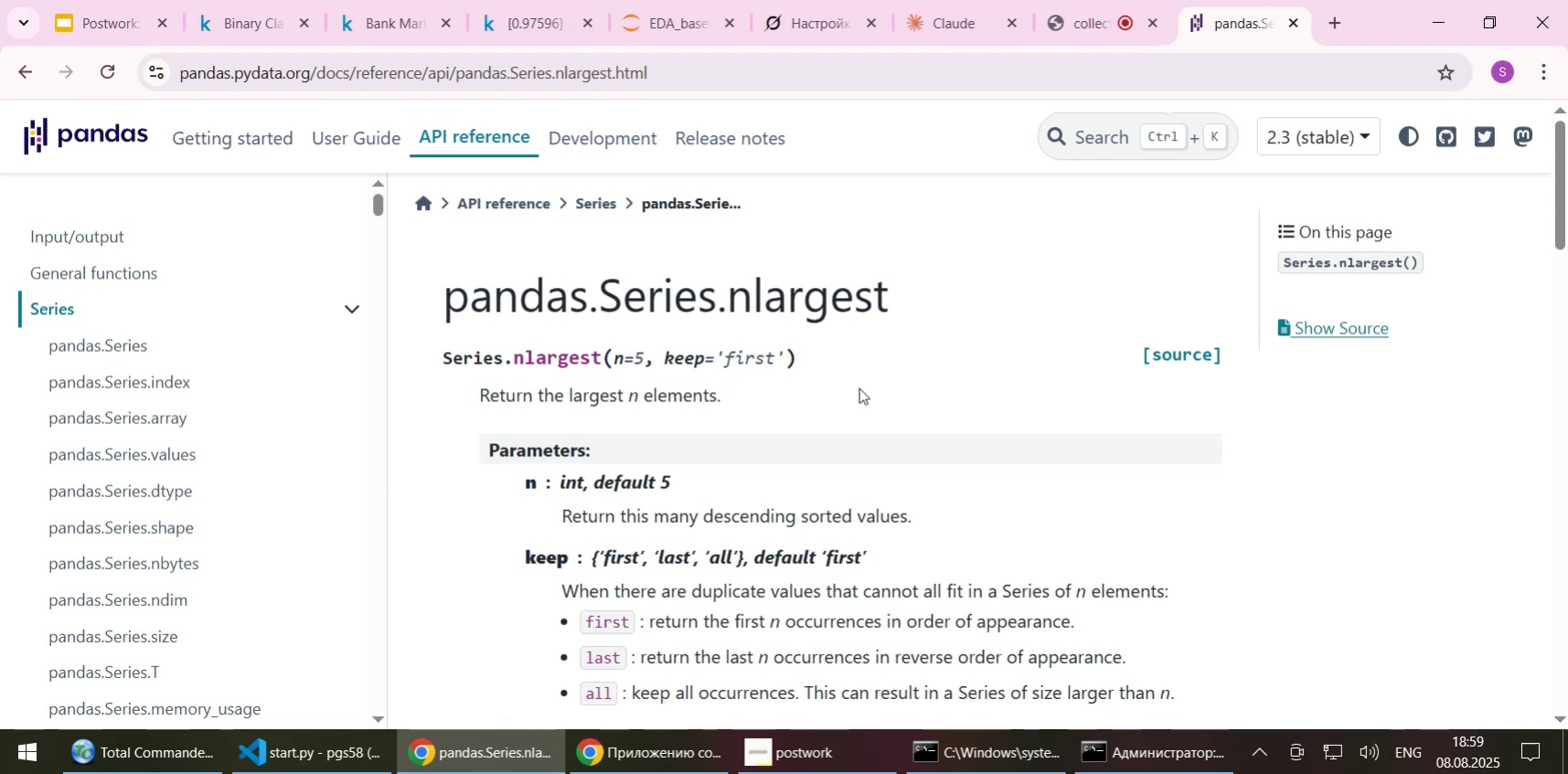 
scroll: coordinate [859, 387], scroll_direction: down, amount: 8.0
 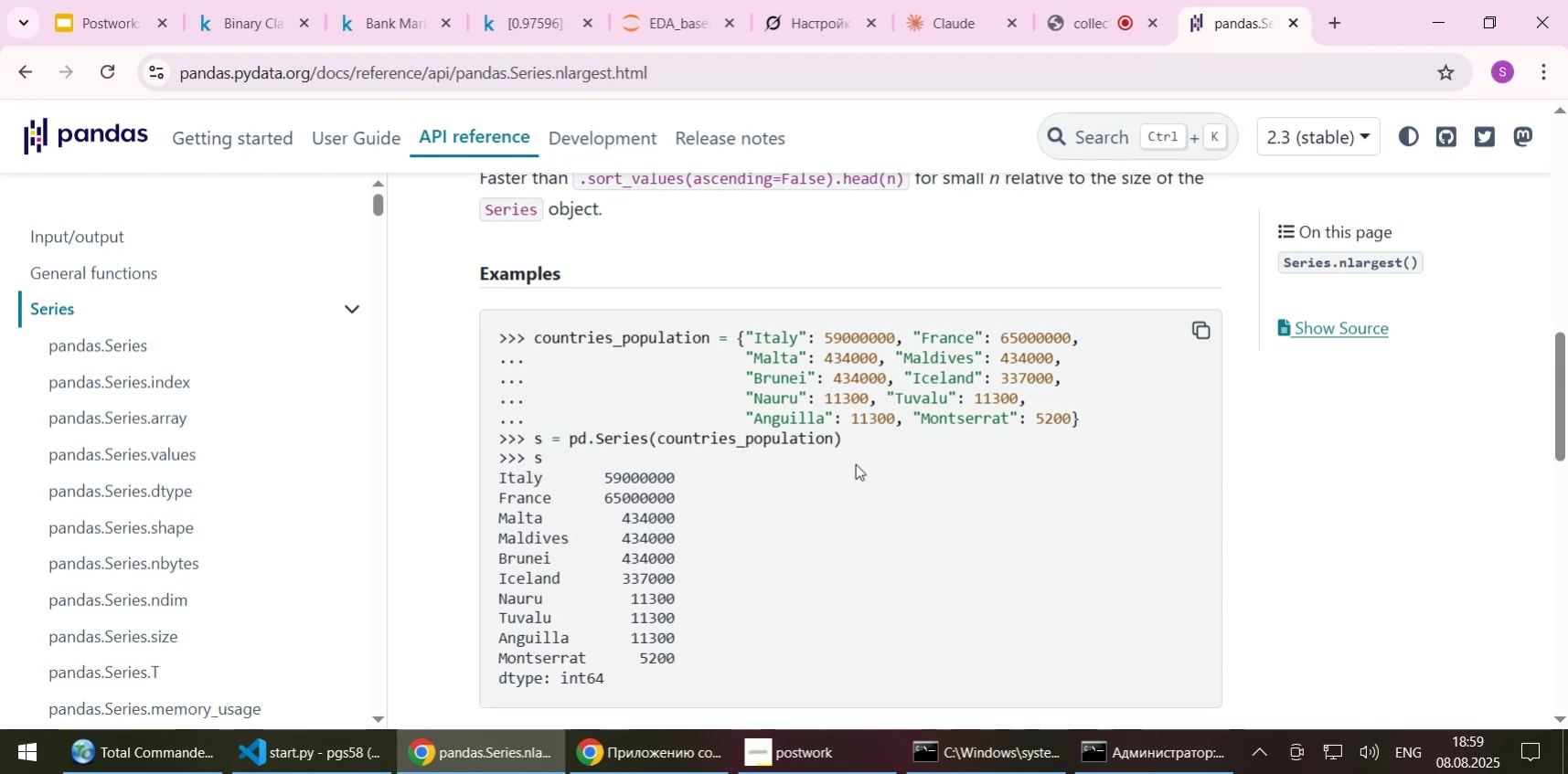 
wait(12.94)
 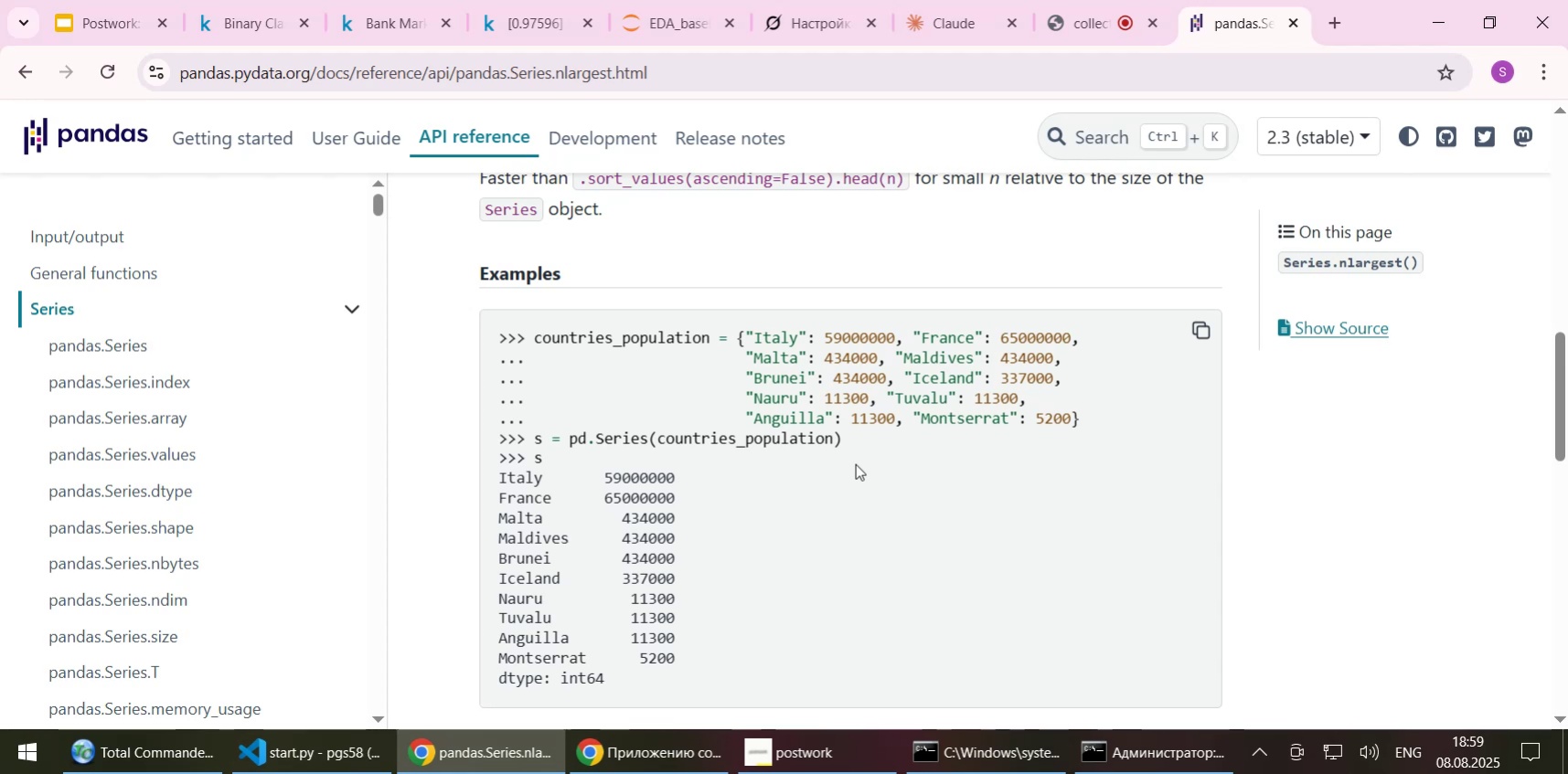 
scroll: coordinate [855, 463], scroll_direction: down, amount: 2.0
 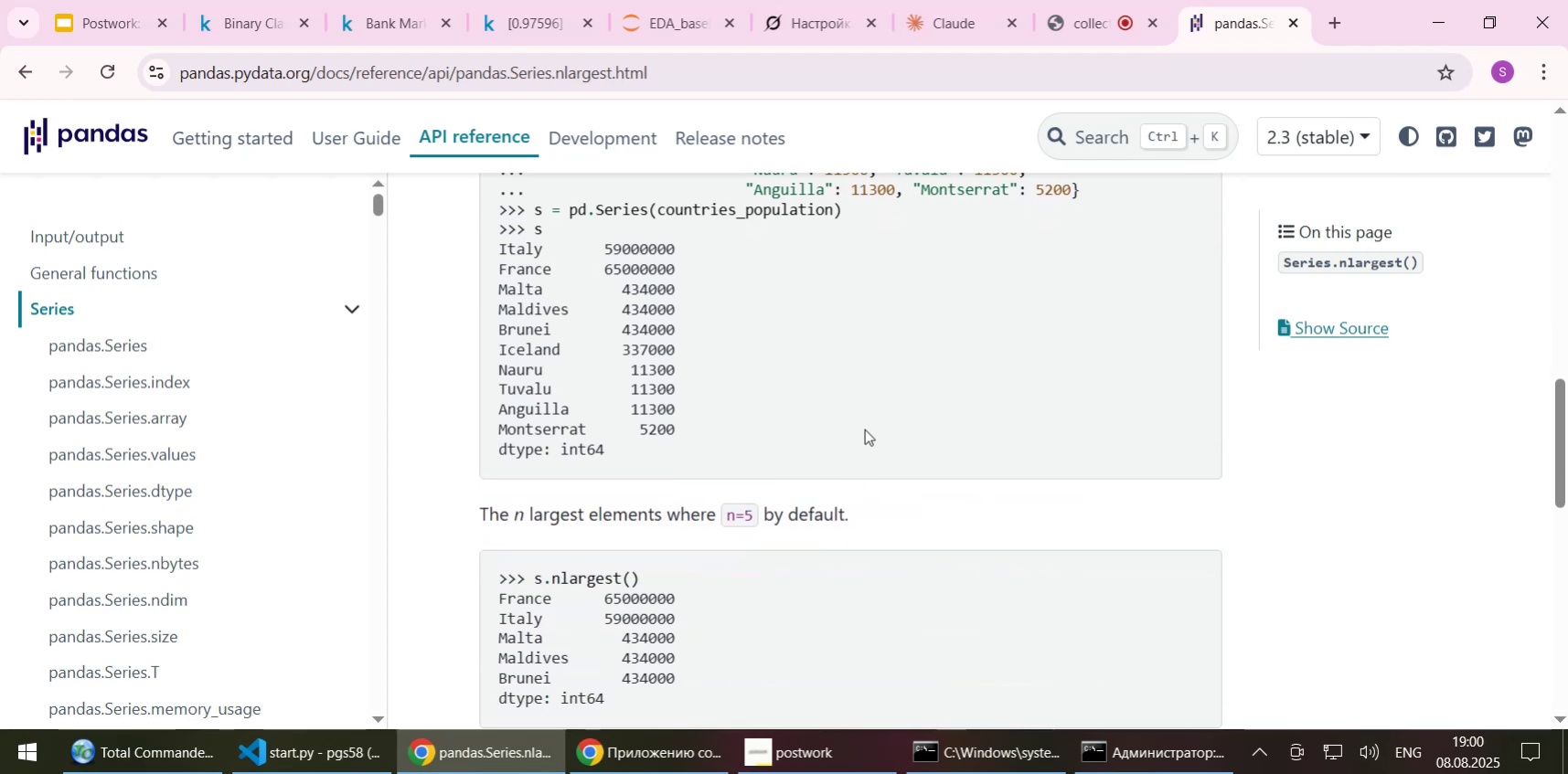 
wait(6.96)
 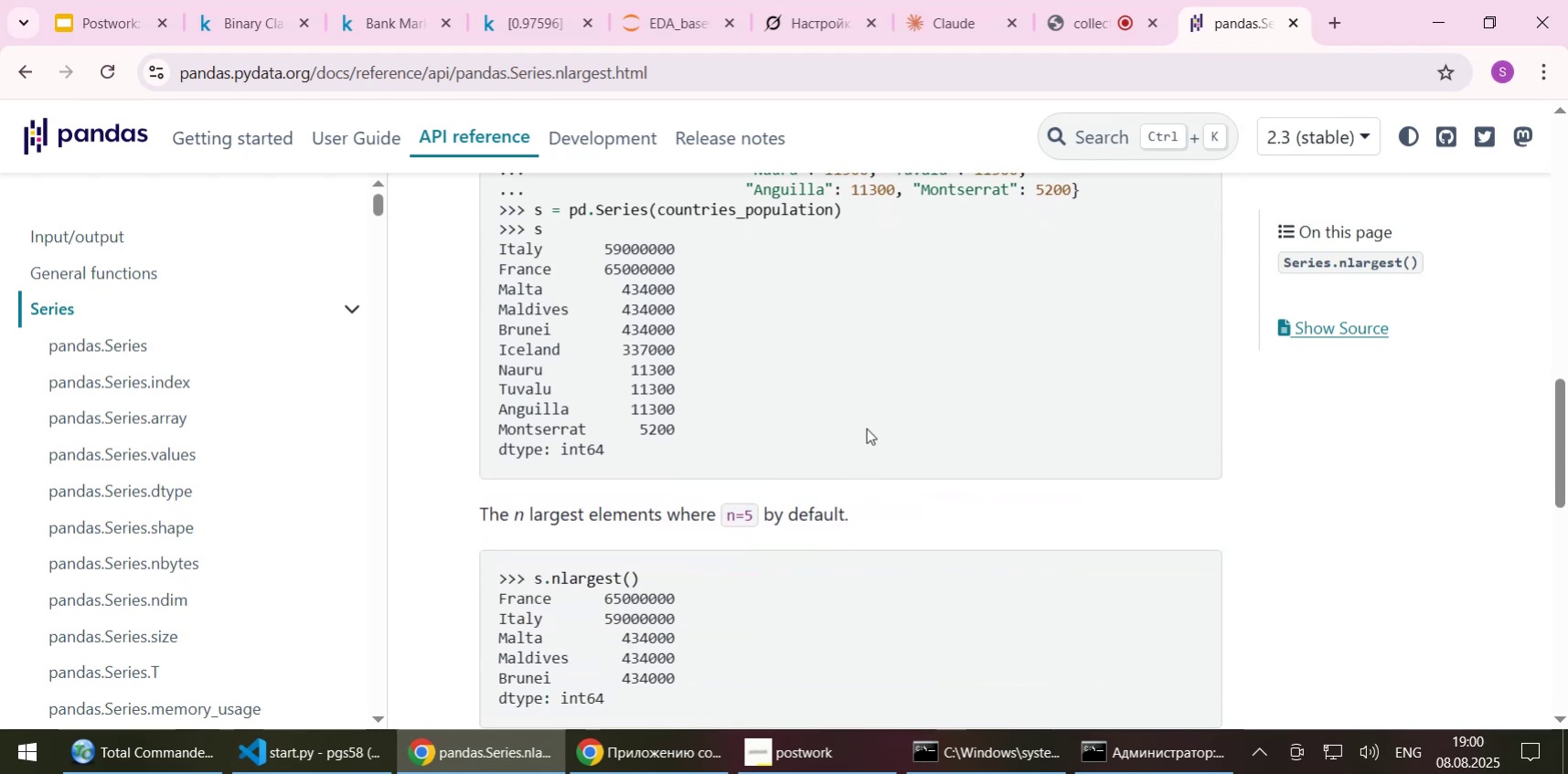 
scroll: coordinate [864, 429], scroll_direction: up, amount: 1.0
 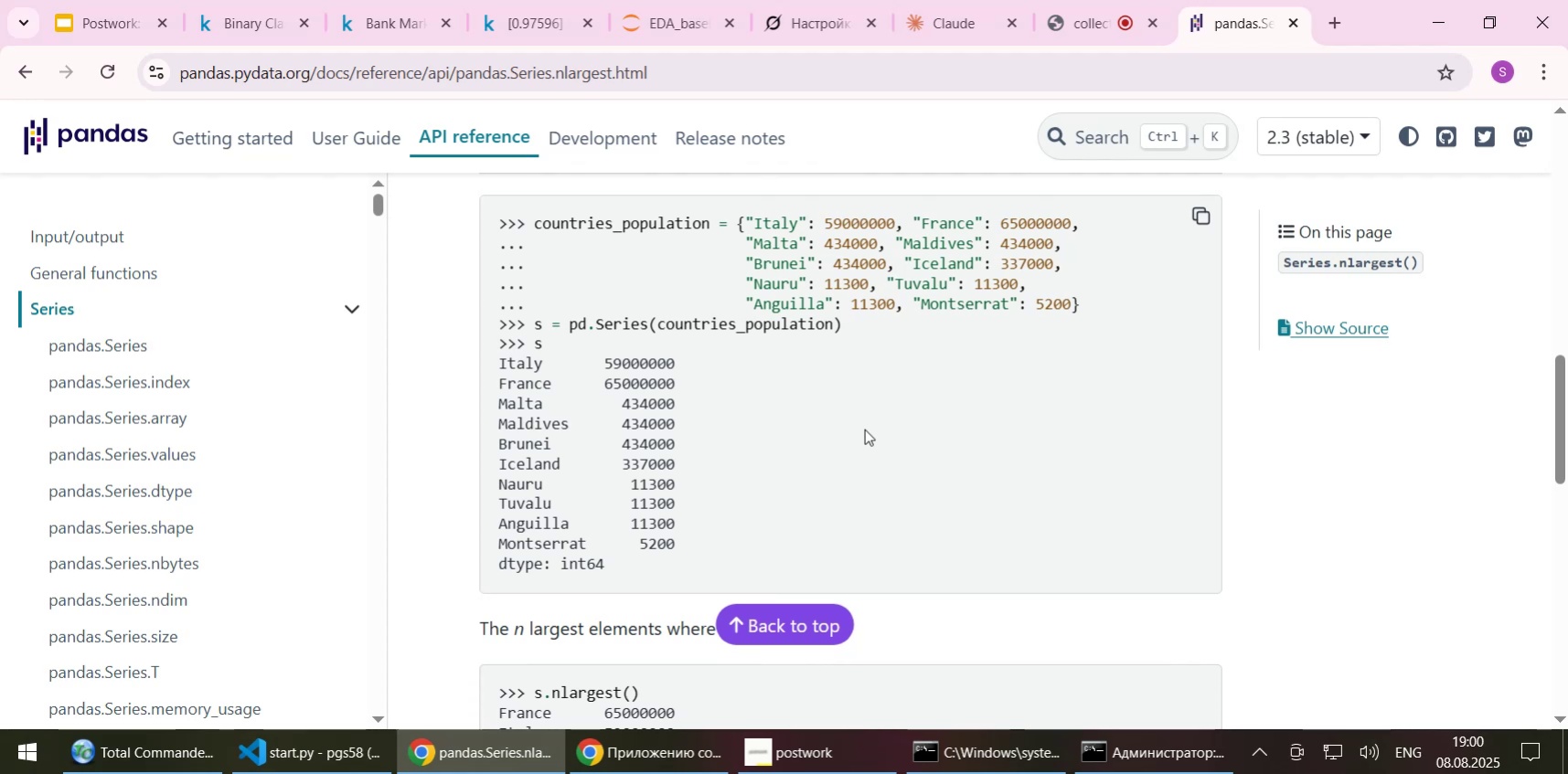 
scroll: coordinate [864, 429], scroll_direction: down, amount: 1.0
 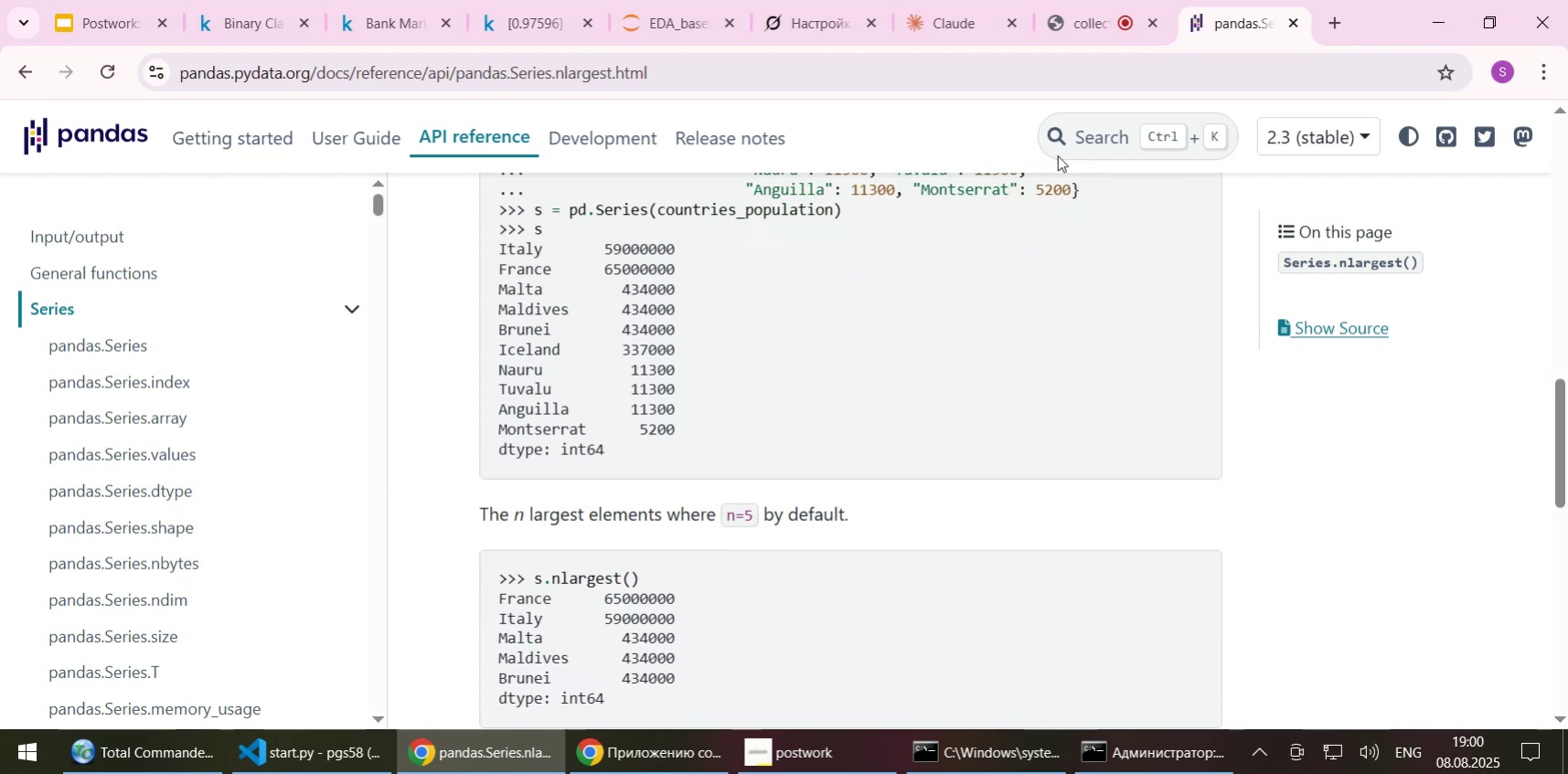 
wait(5.07)
 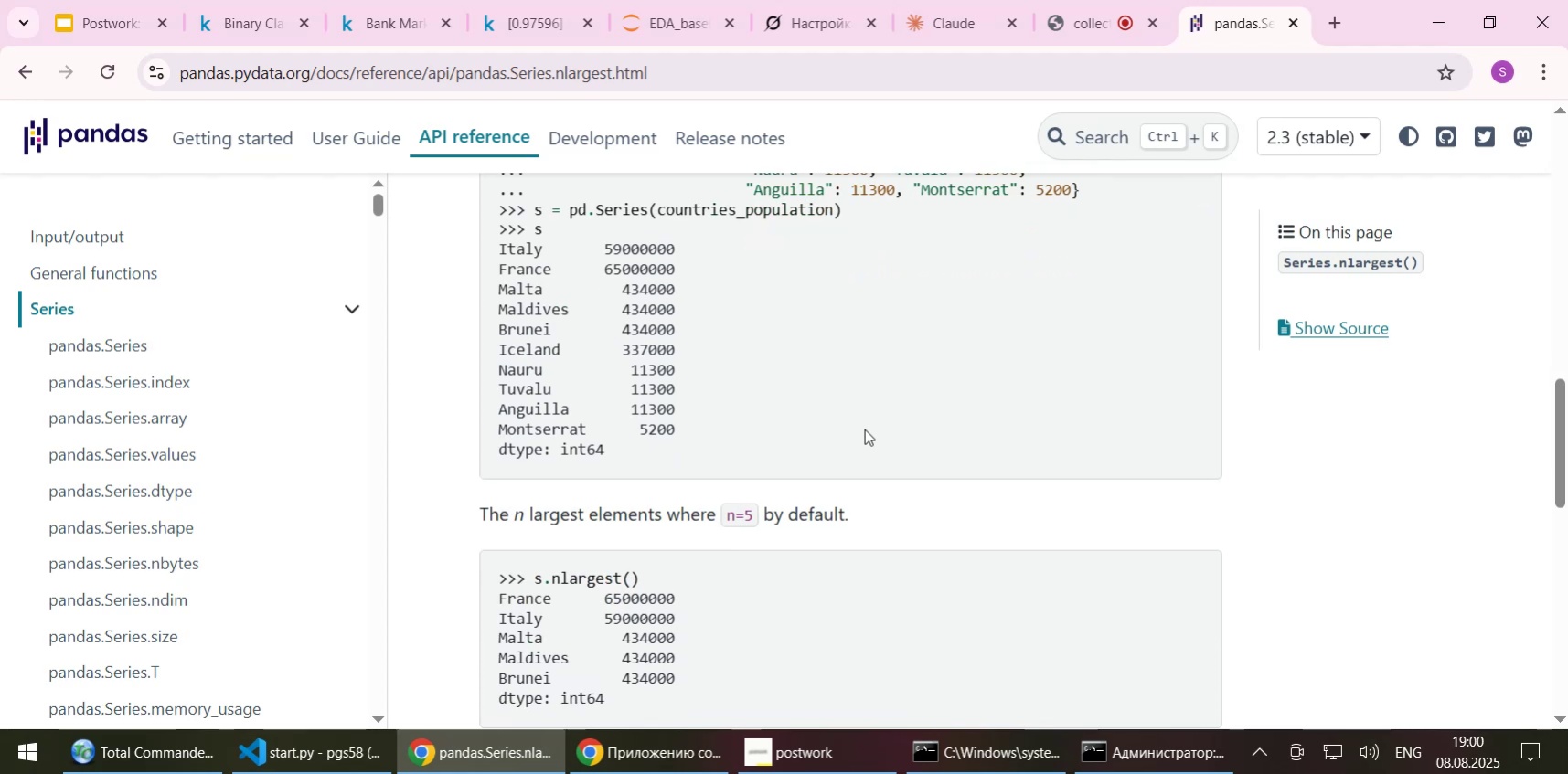 
left_click([1293, 22])
 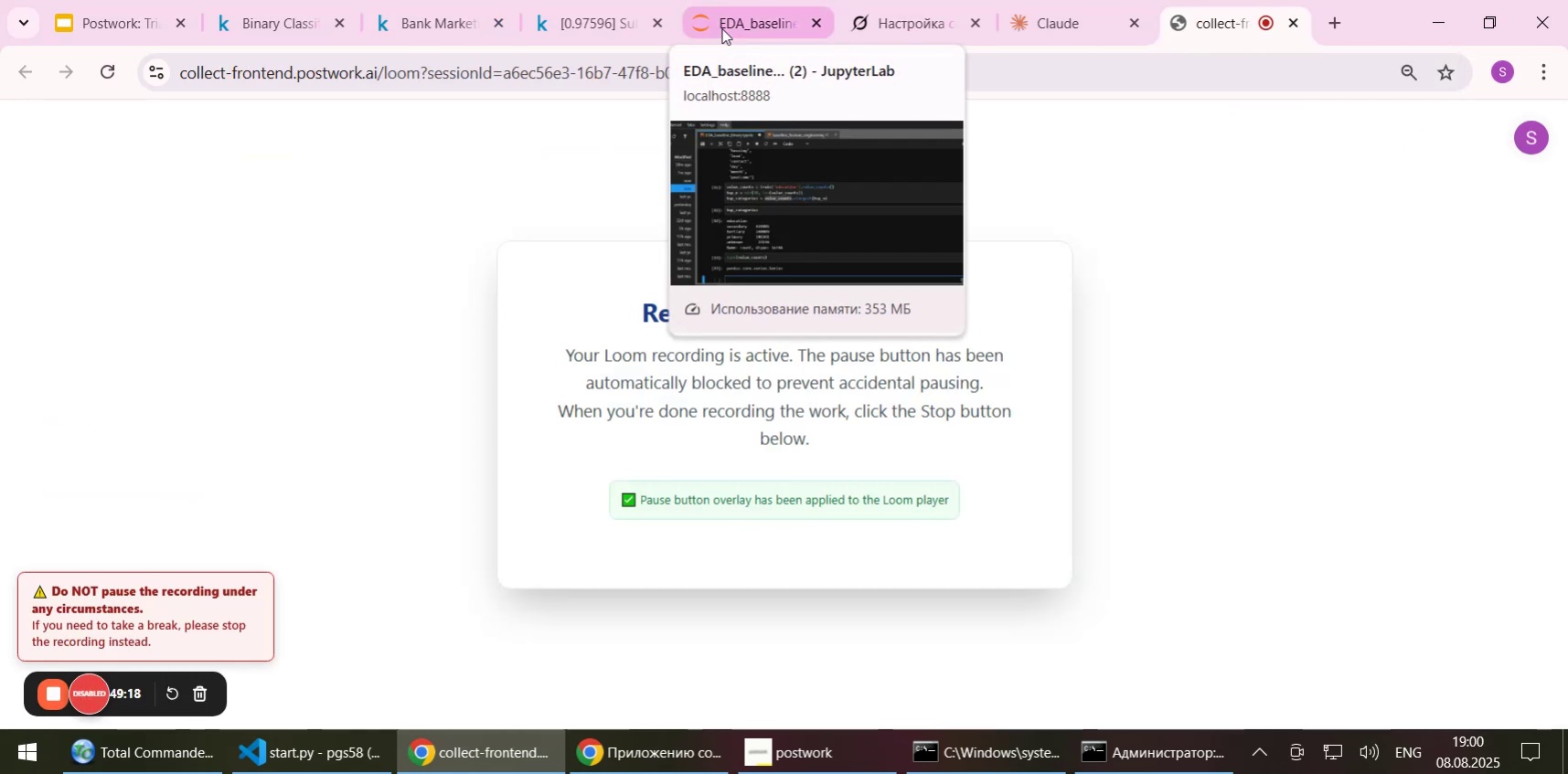 